 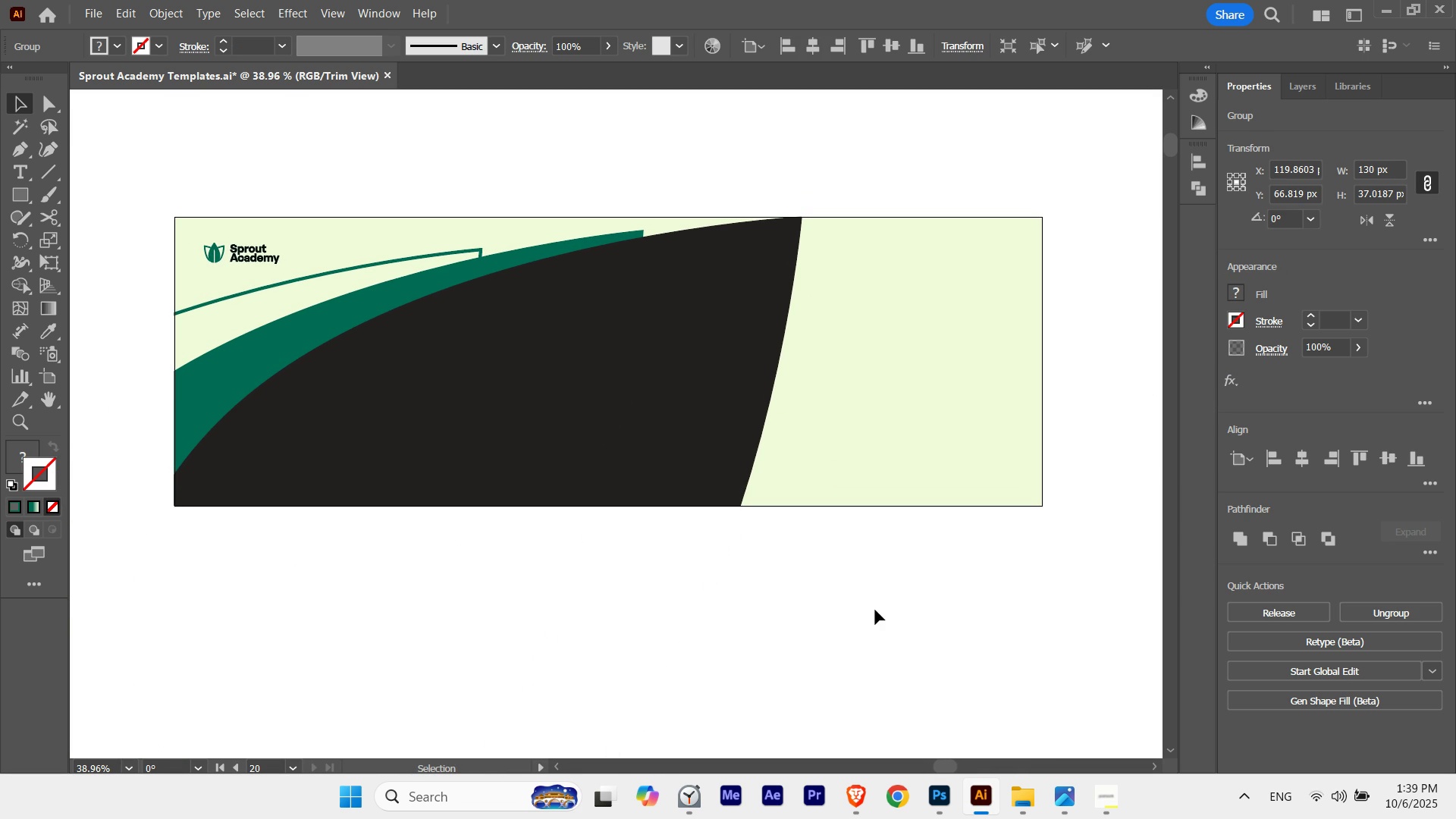 
key(ArrowLeft)
 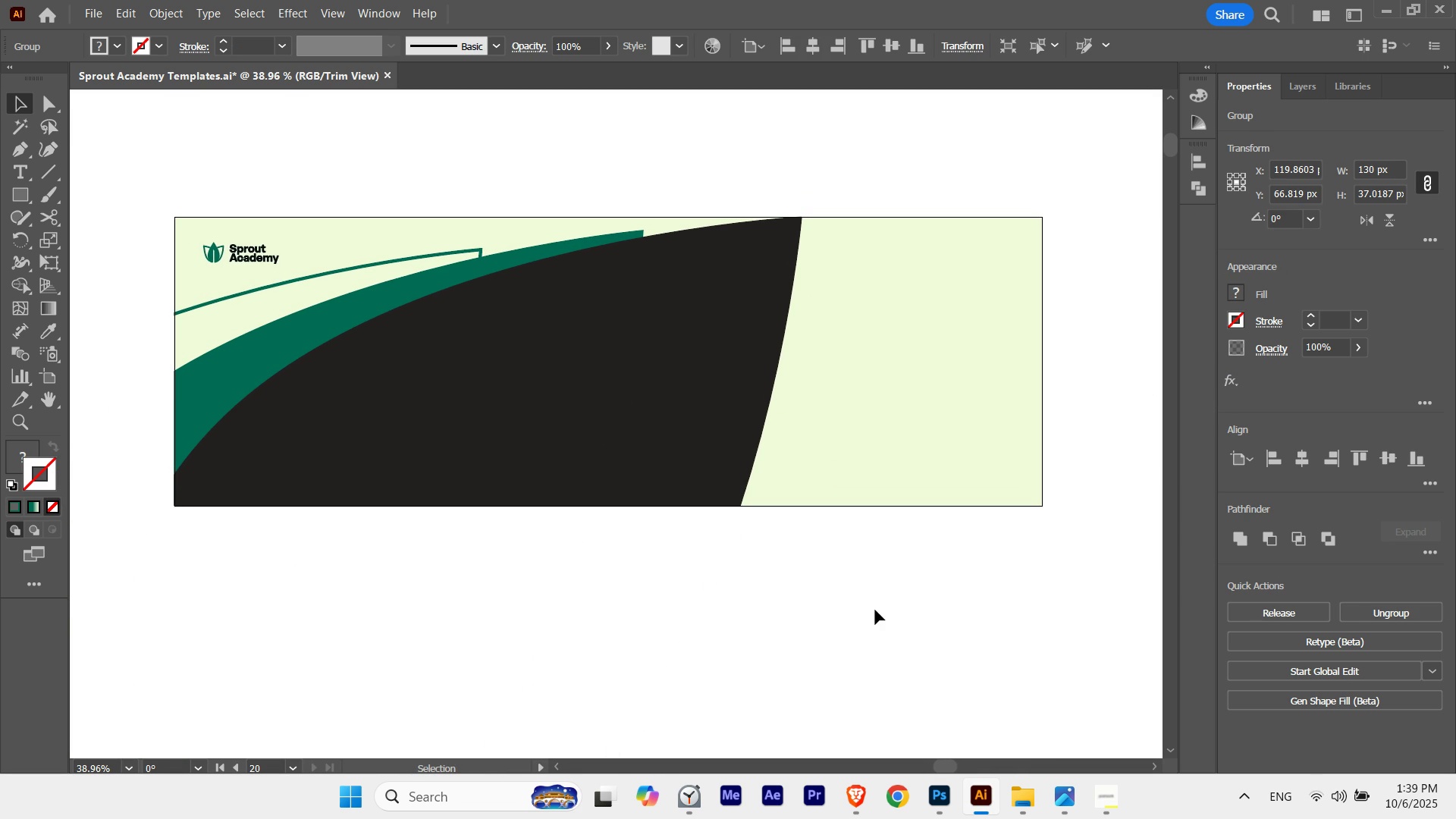 
key(ArrowLeft)
 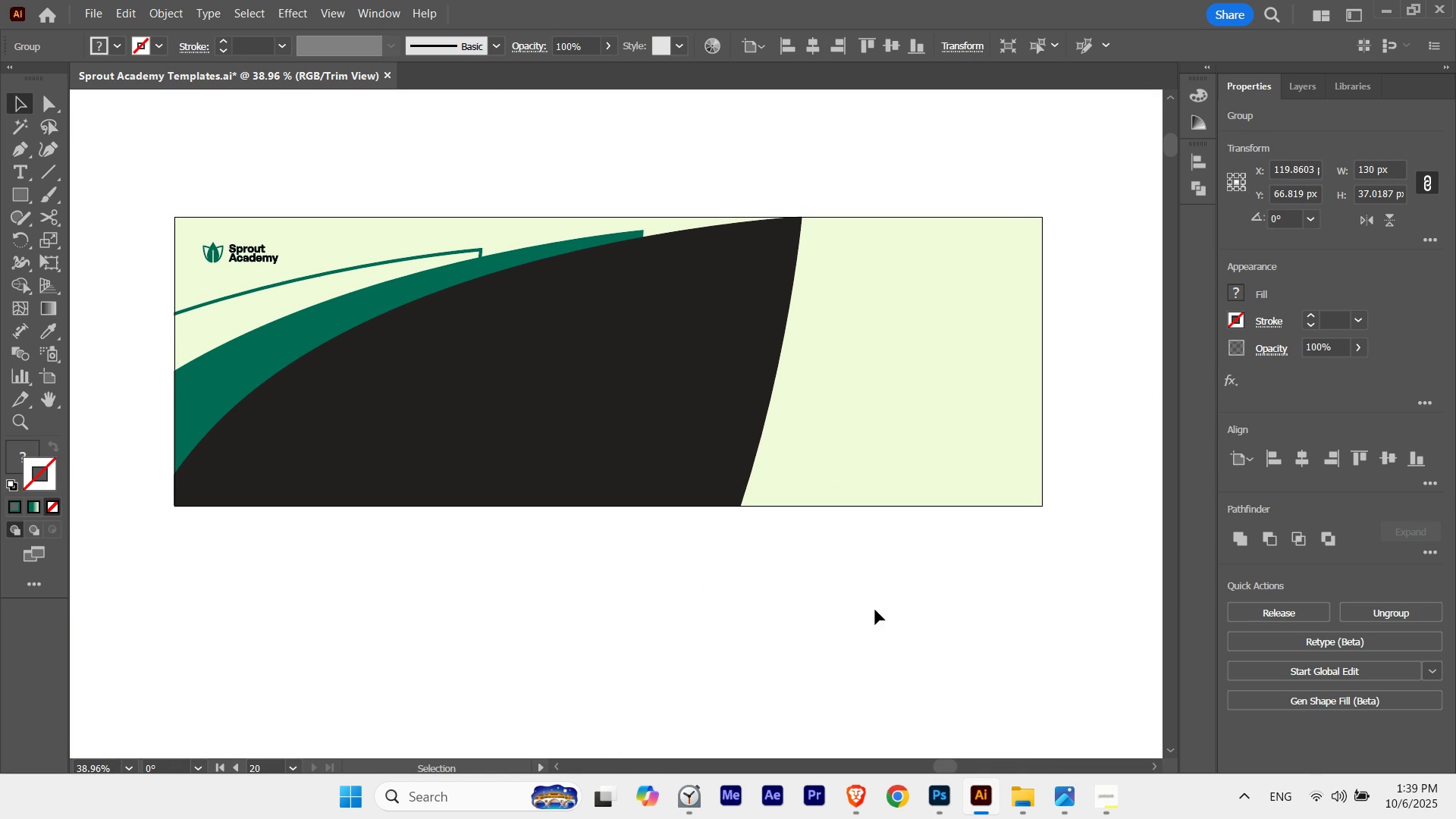 
key(ArrowRight)
 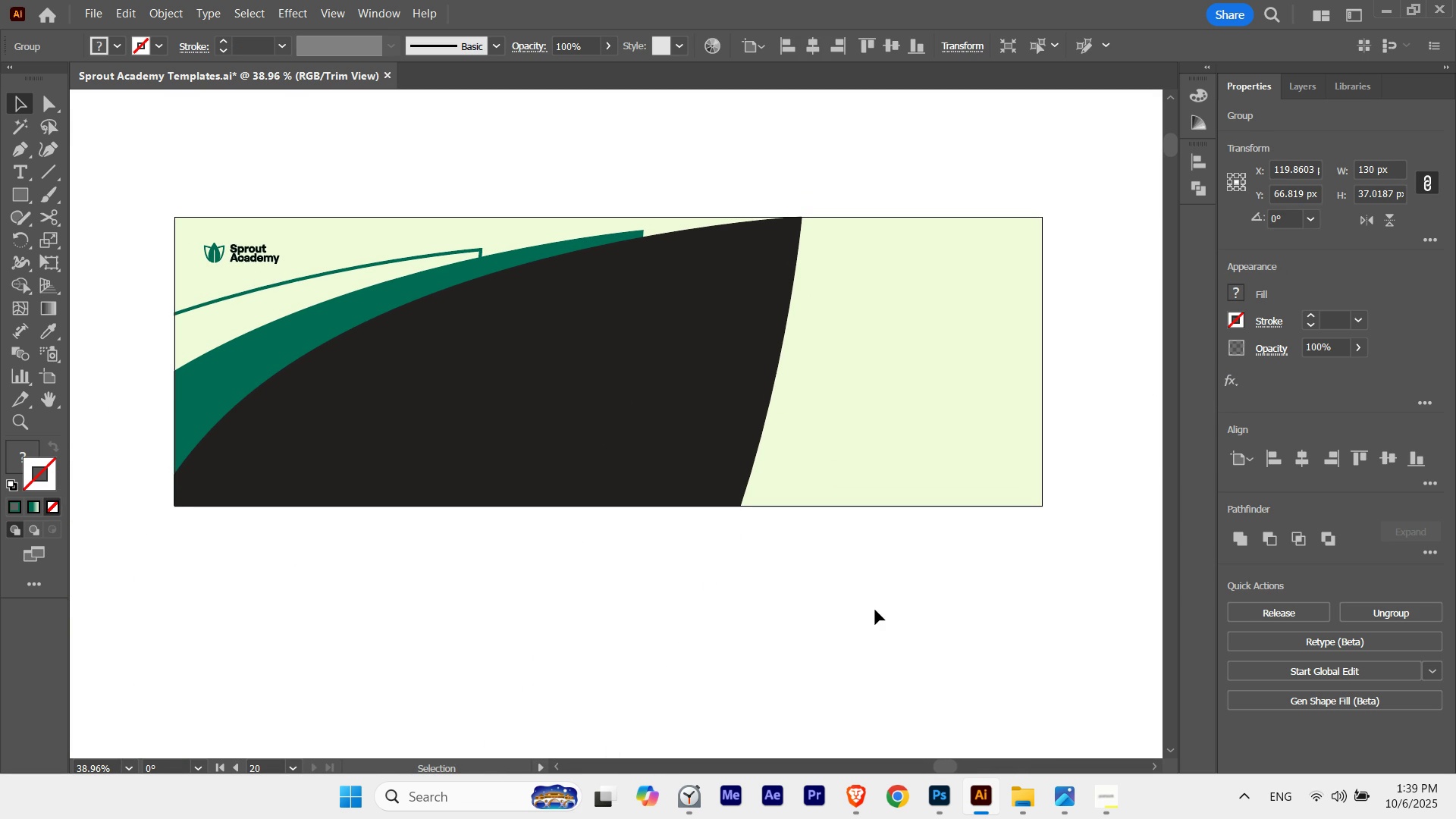 
key(ArrowRight)